 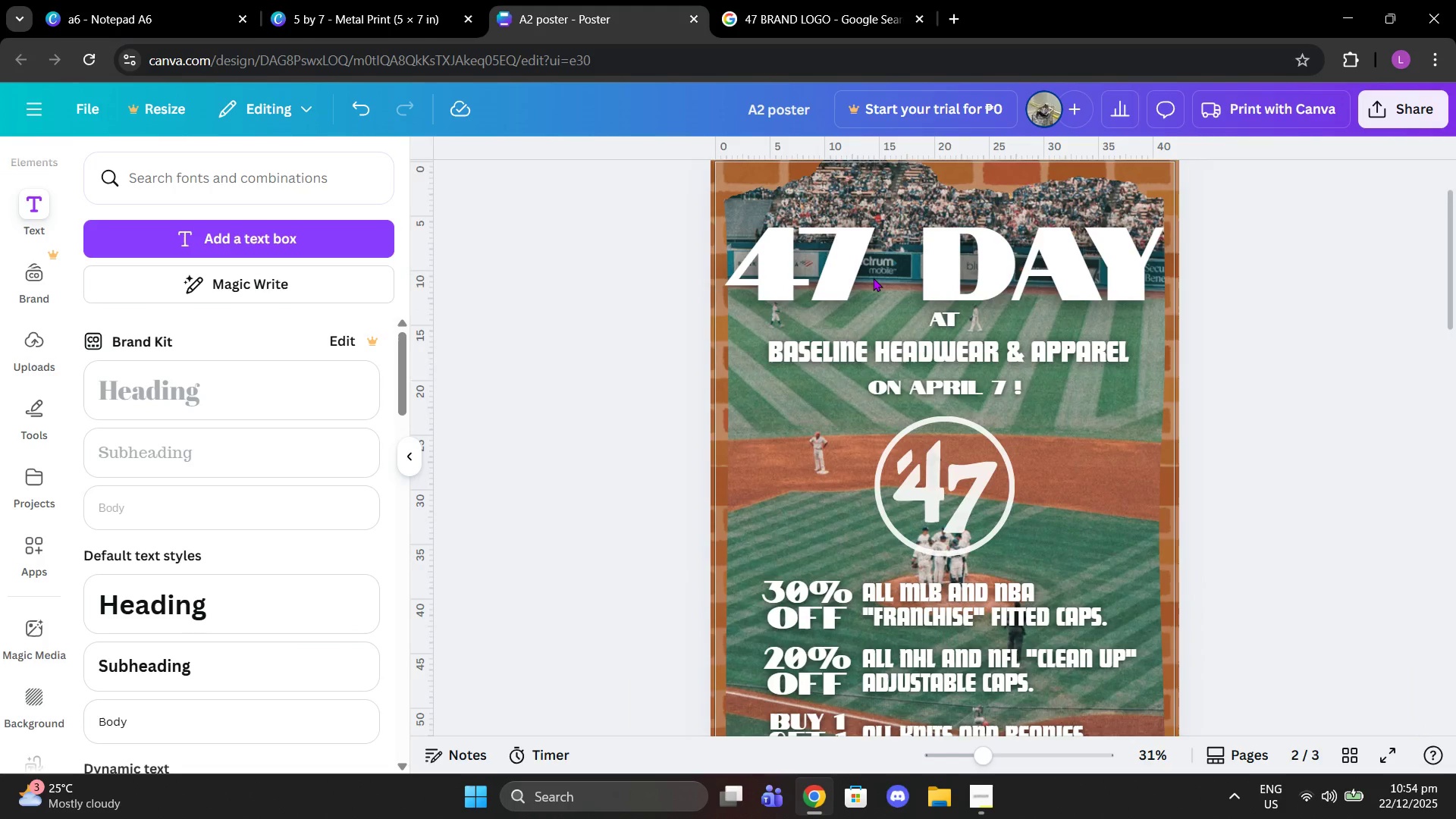 
scroll: coordinate [874, 278], scroll_direction: down, amount: 2.0
 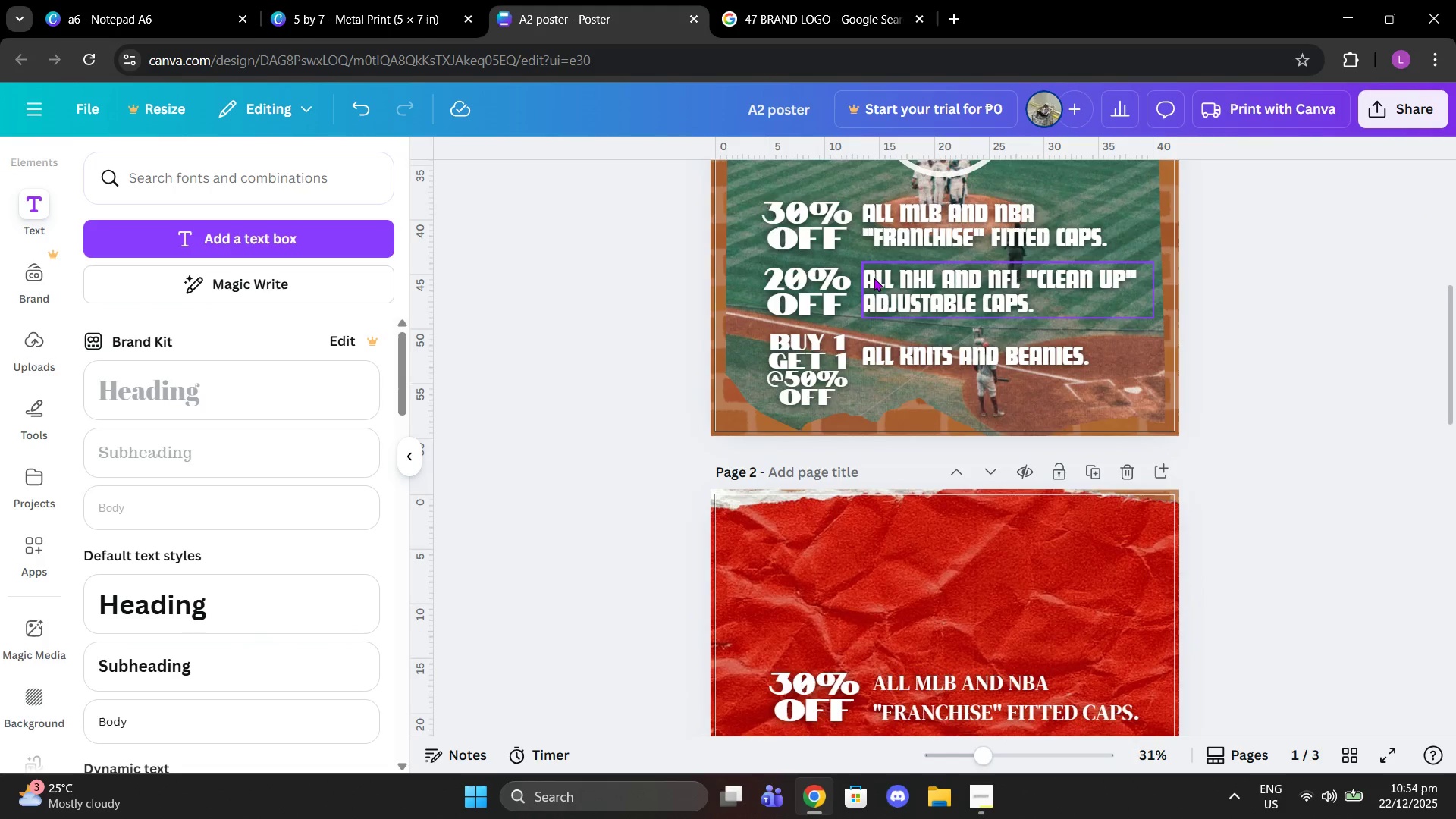 
scroll: coordinate [874, 278], scroll_direction: up, amount: 2.0
 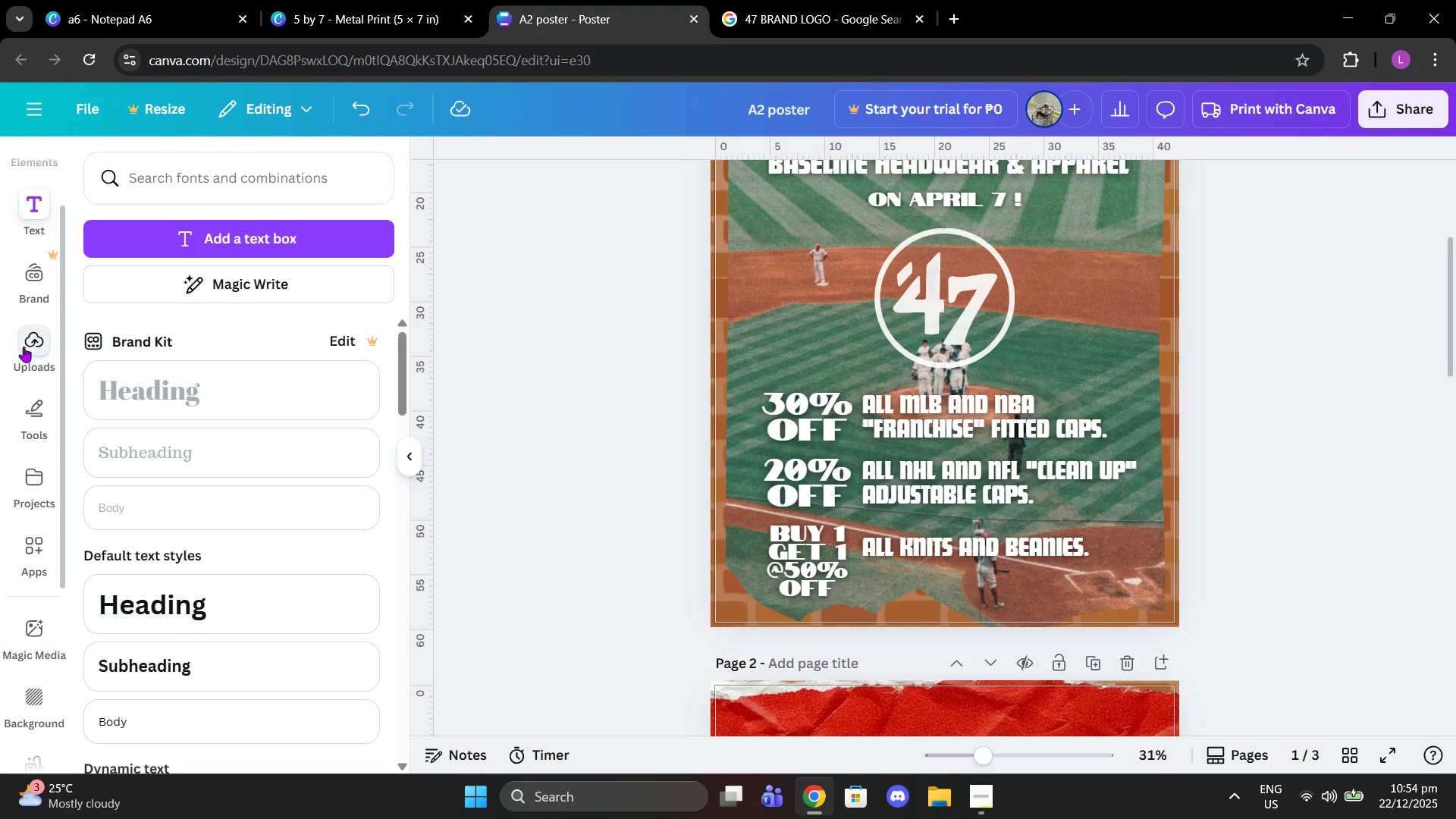 
left_click([179, 174])
 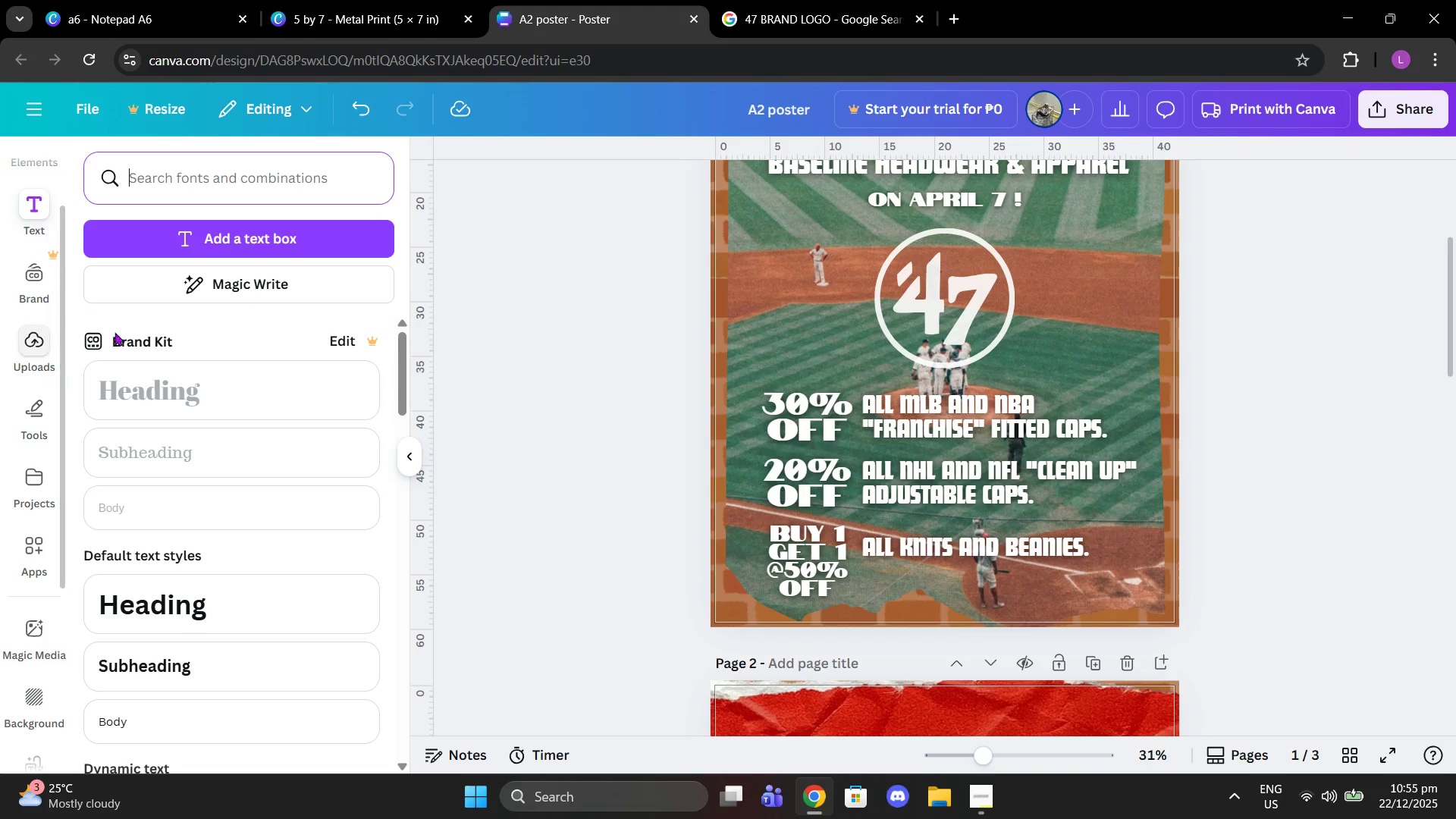 
left_click([196, 181])
 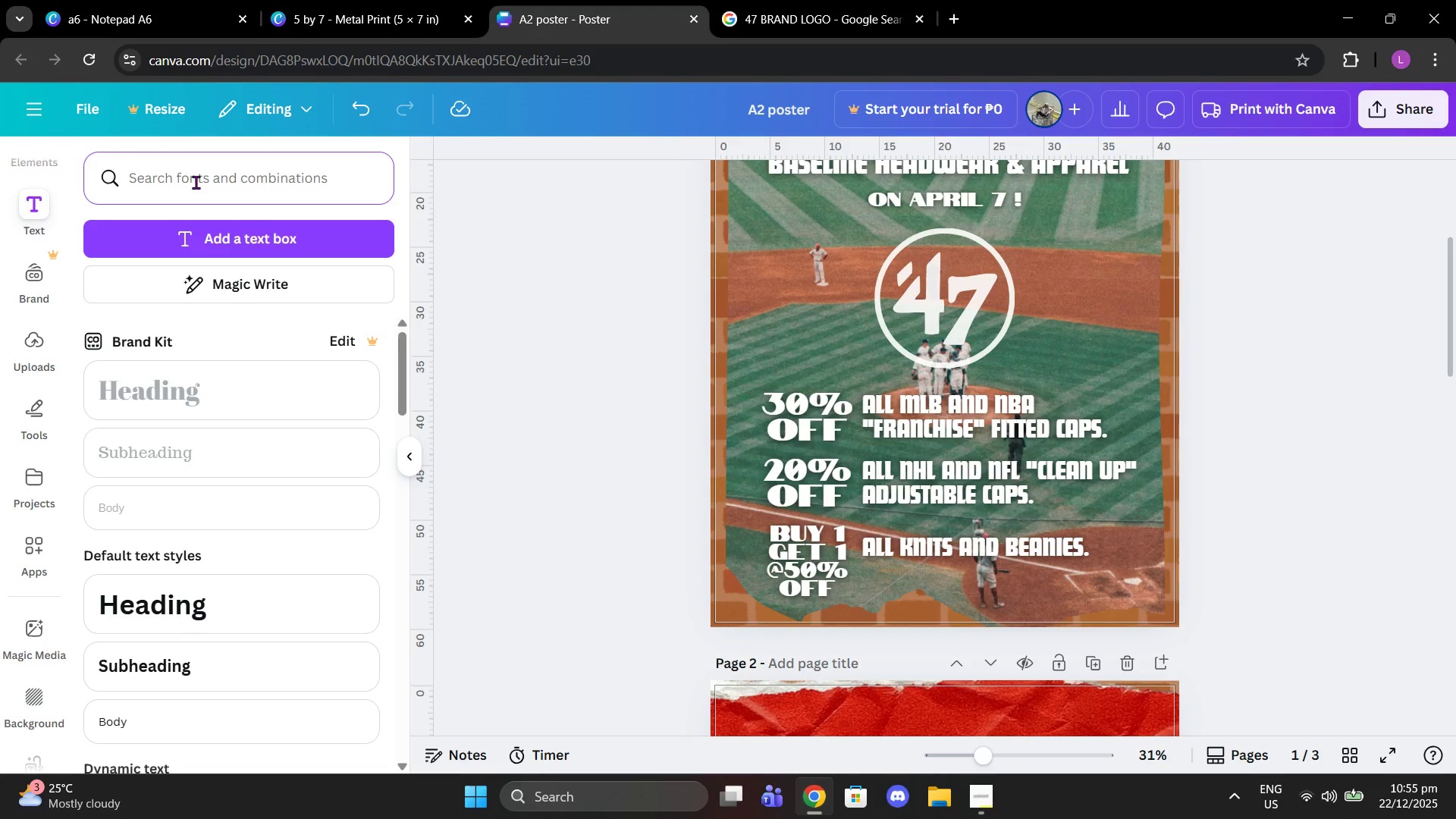 
type(baseball hats)
 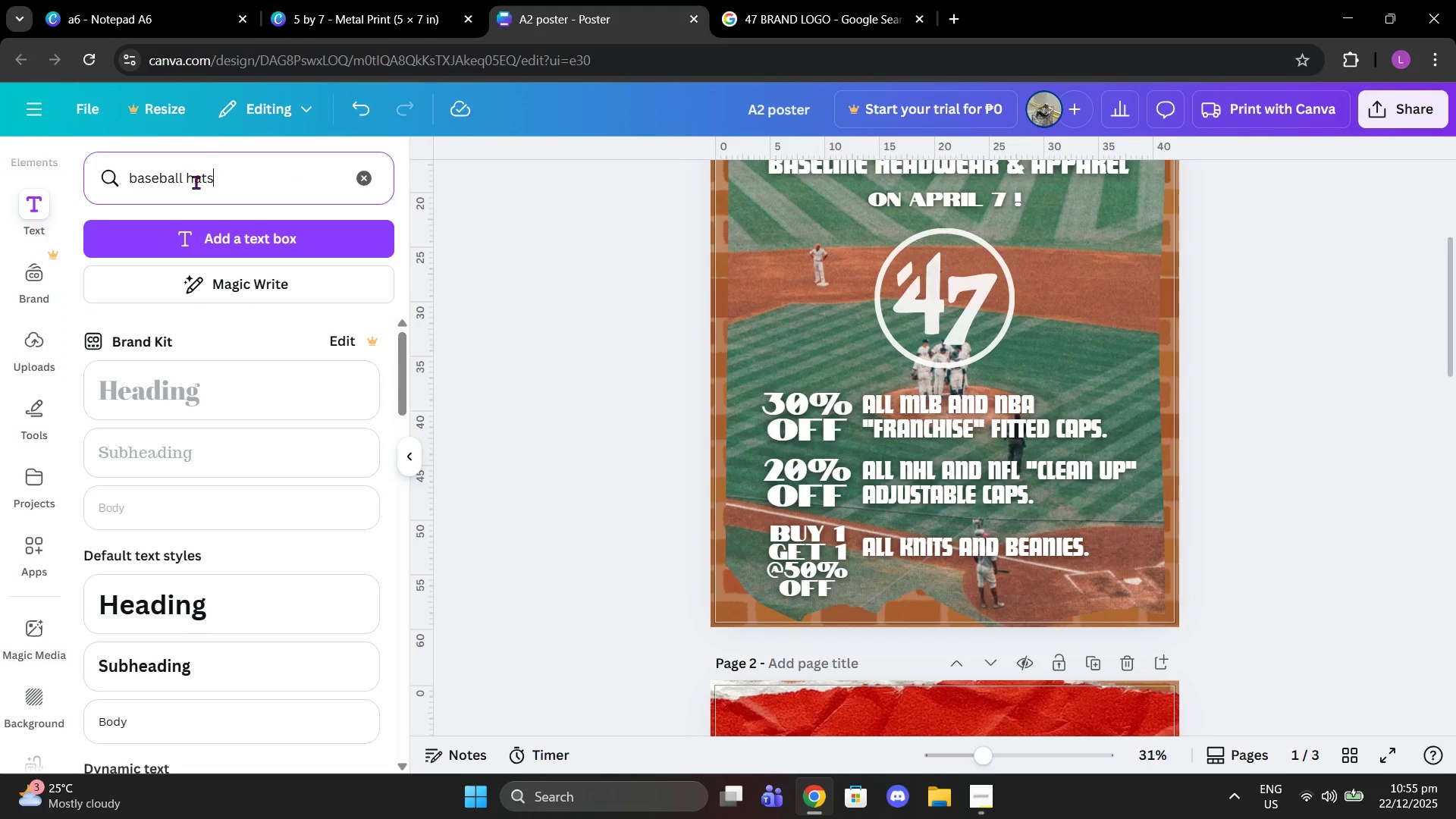 
key(Enter)
 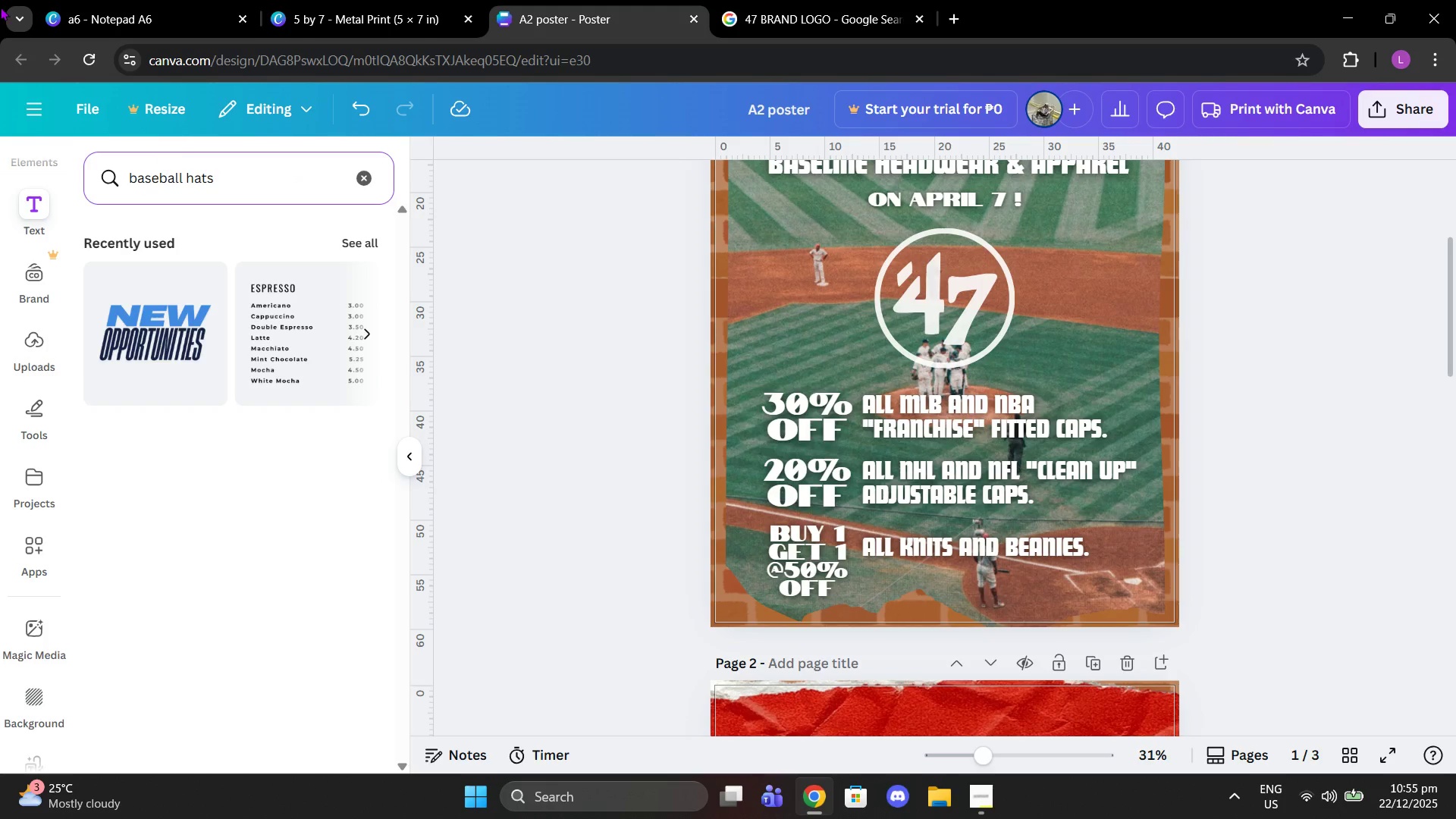 
left_click([61, 165])
 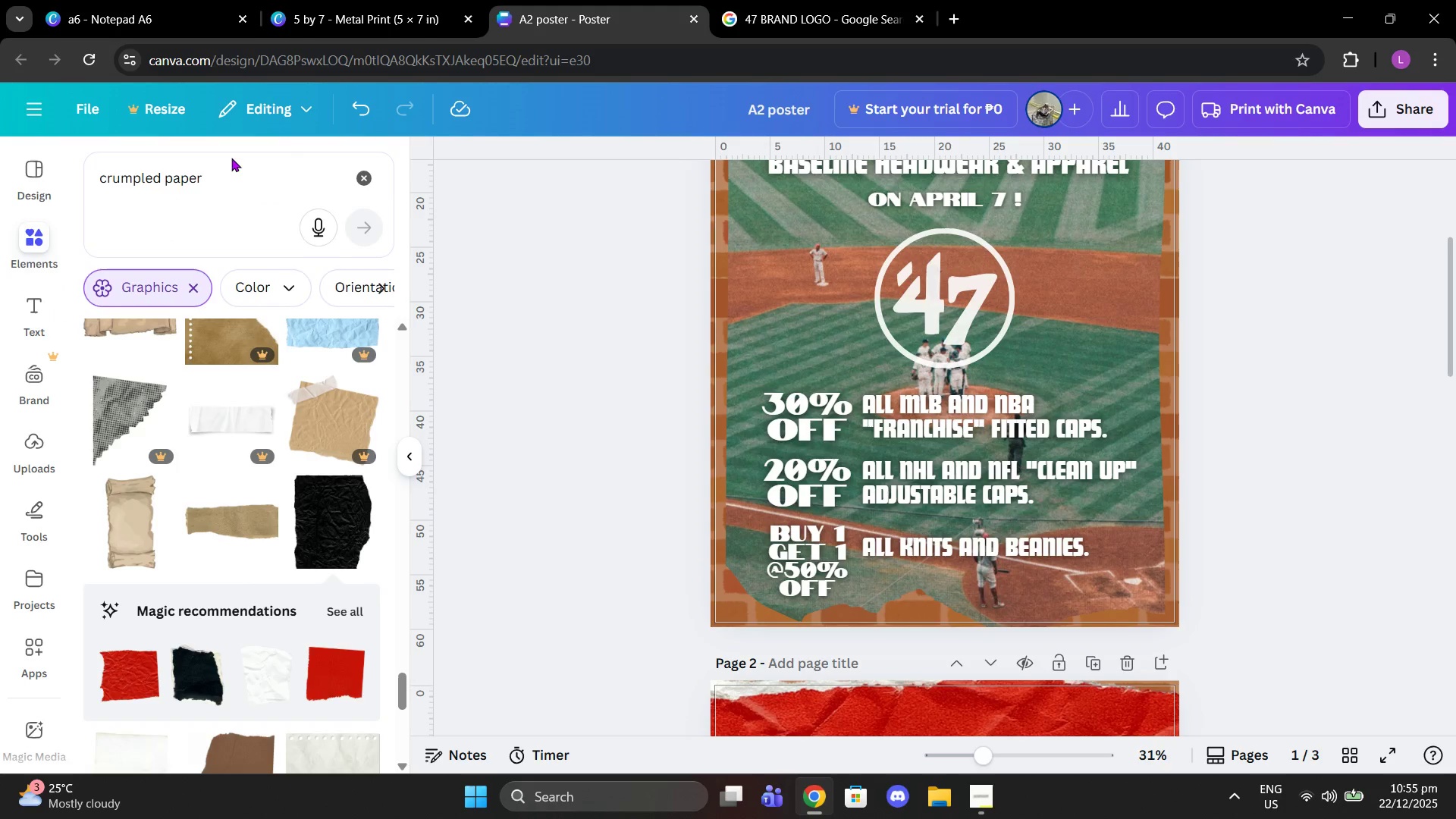 
scroll: coordinate [17, 318], scroll_direction: up, amount: 4.0
 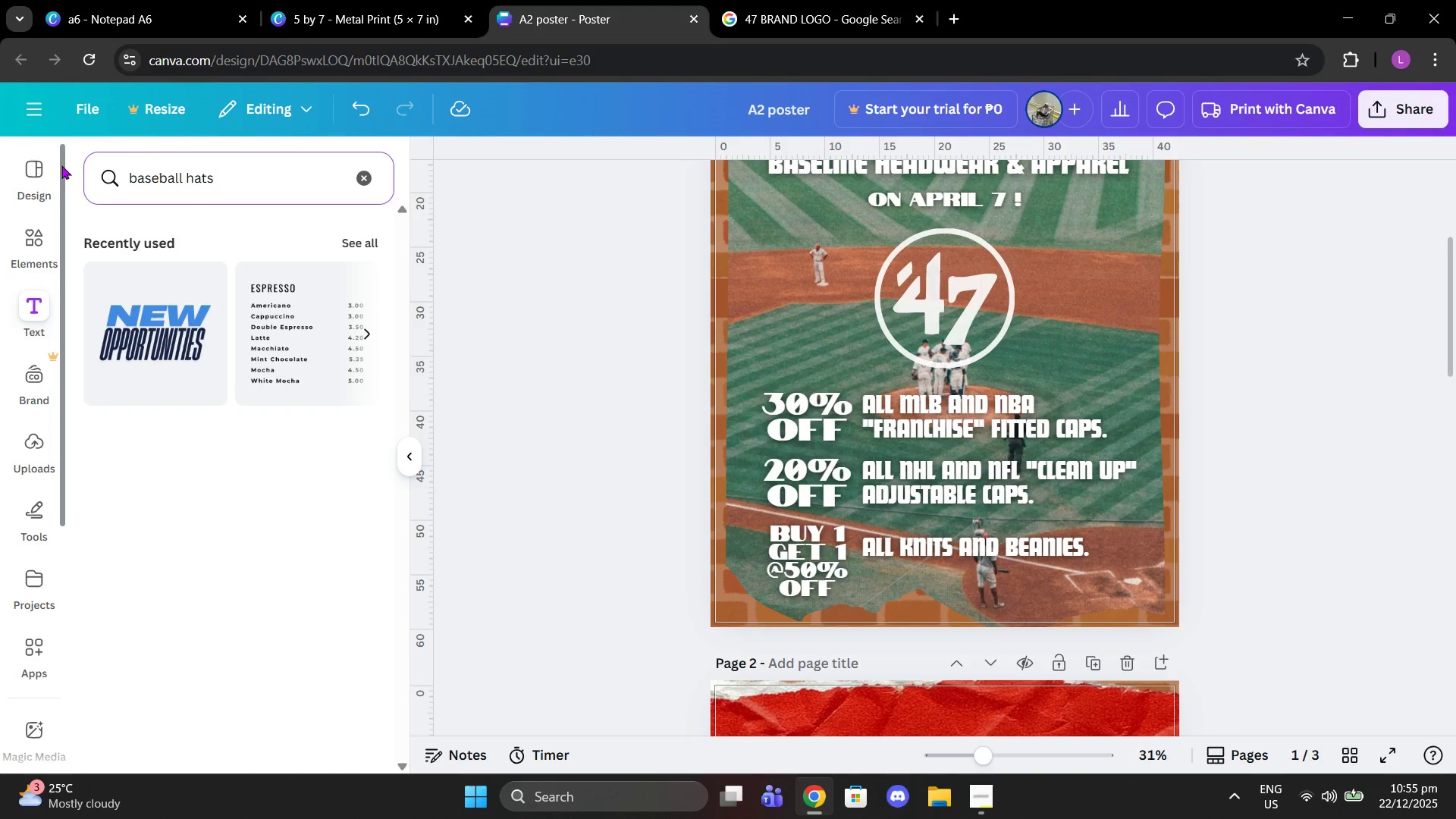 
left_click_drag(start_coordinate=[231, 180], to_coordinate=[87, 177])
 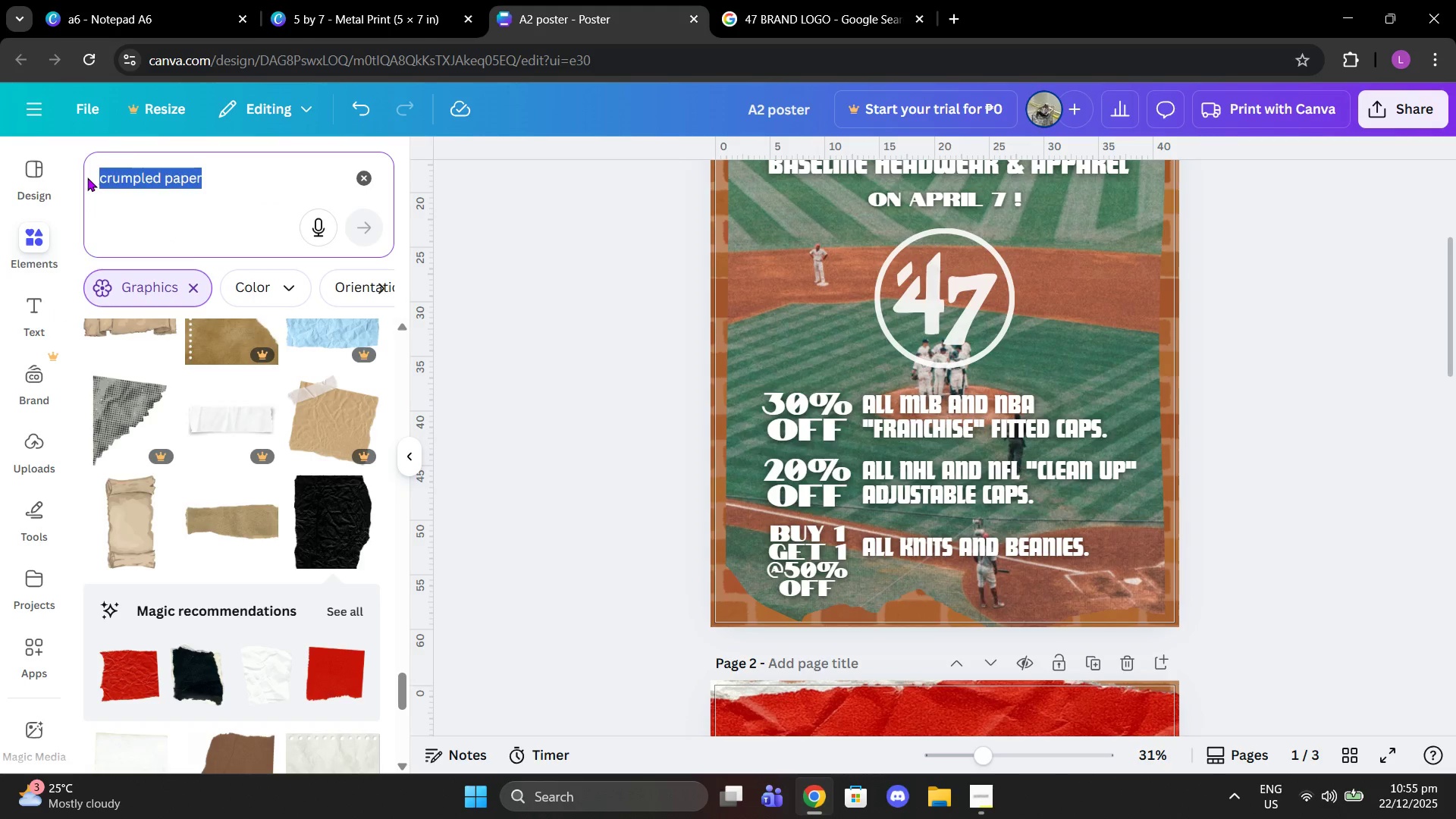 
type(baseball hyats)
key(Backspace)
key(Backspace)
key(Backspace)
key(Backspace)
type(ats)
 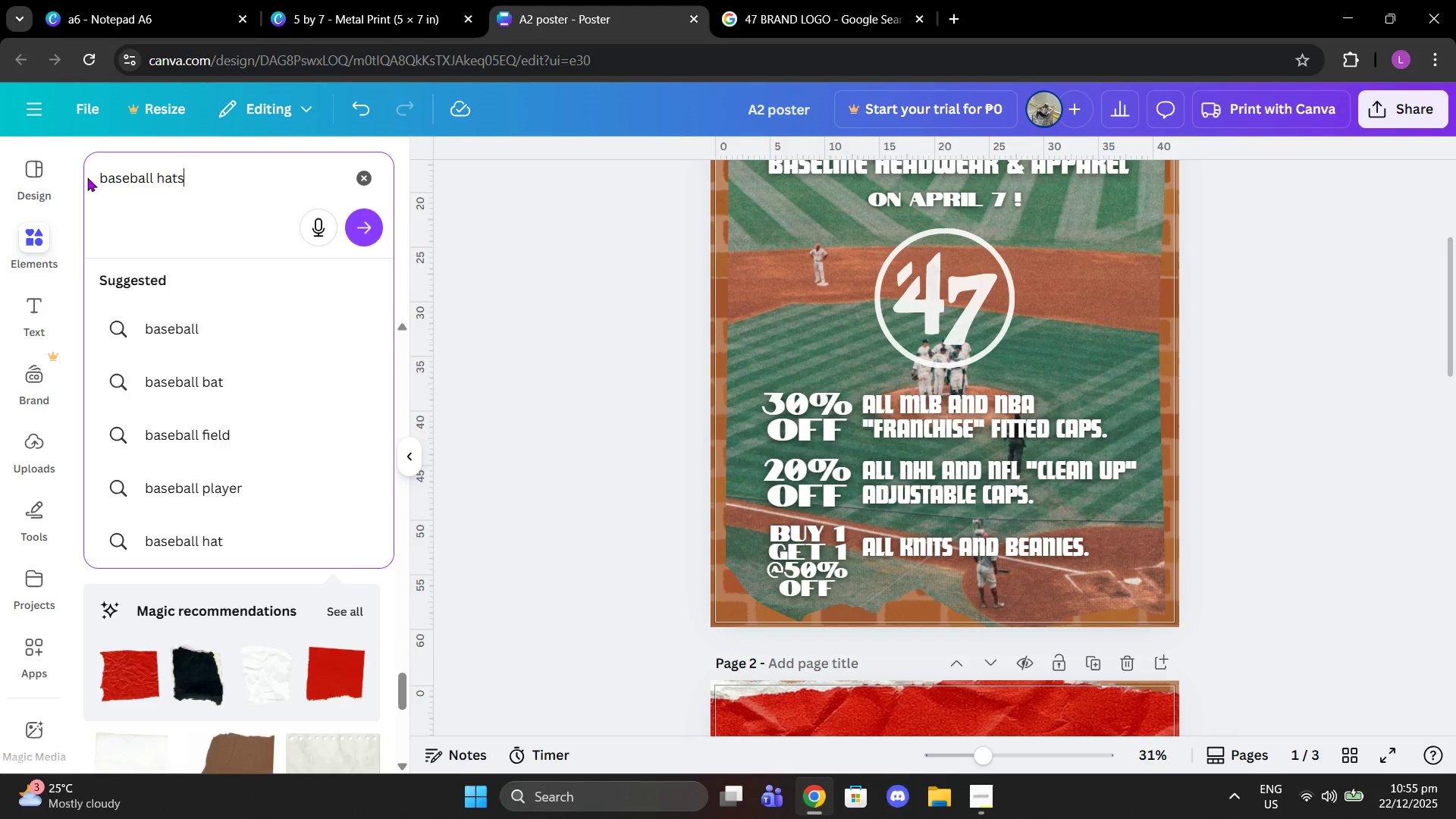 
key(Enter)
 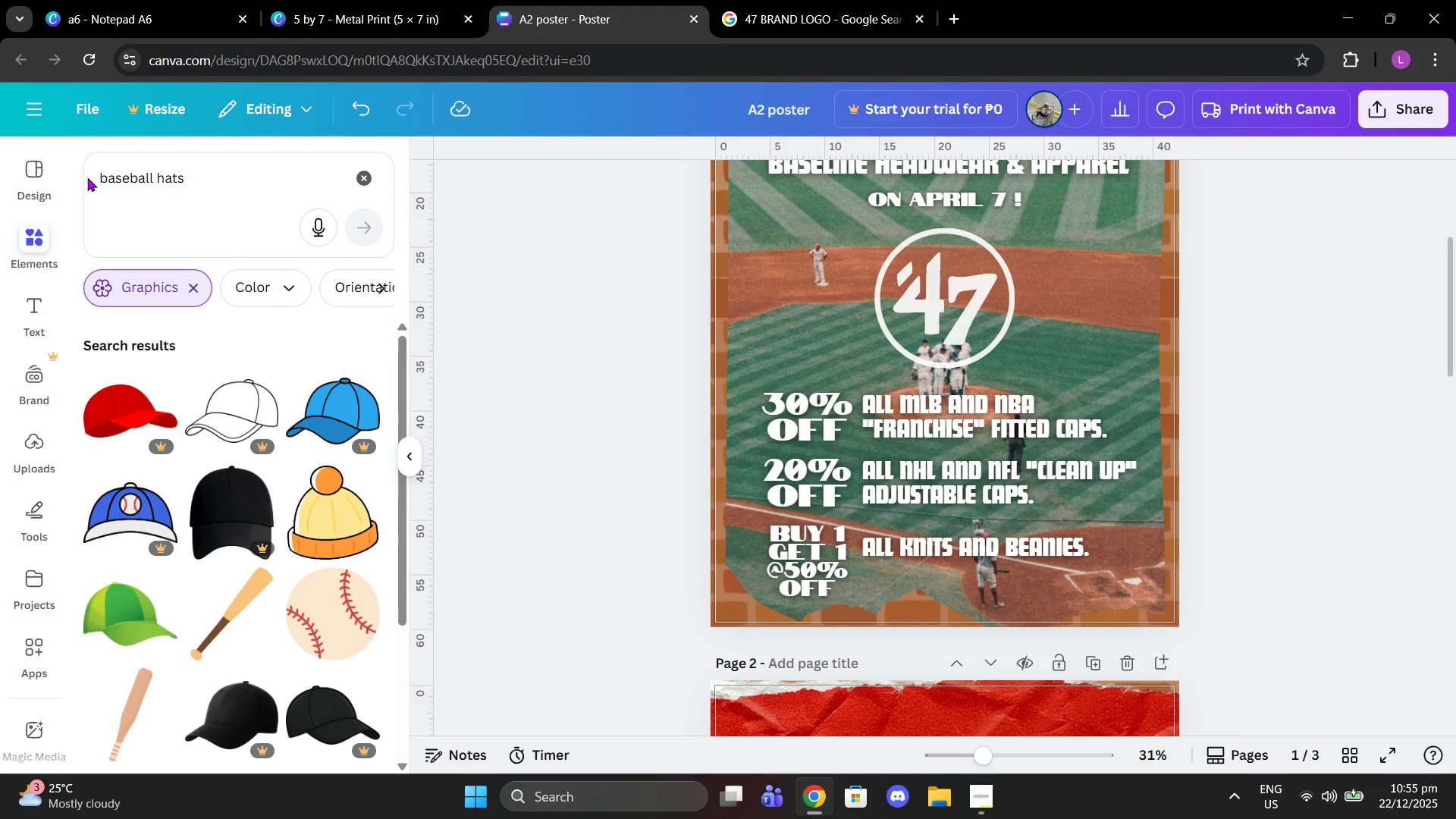 
left_click([199, 280])
 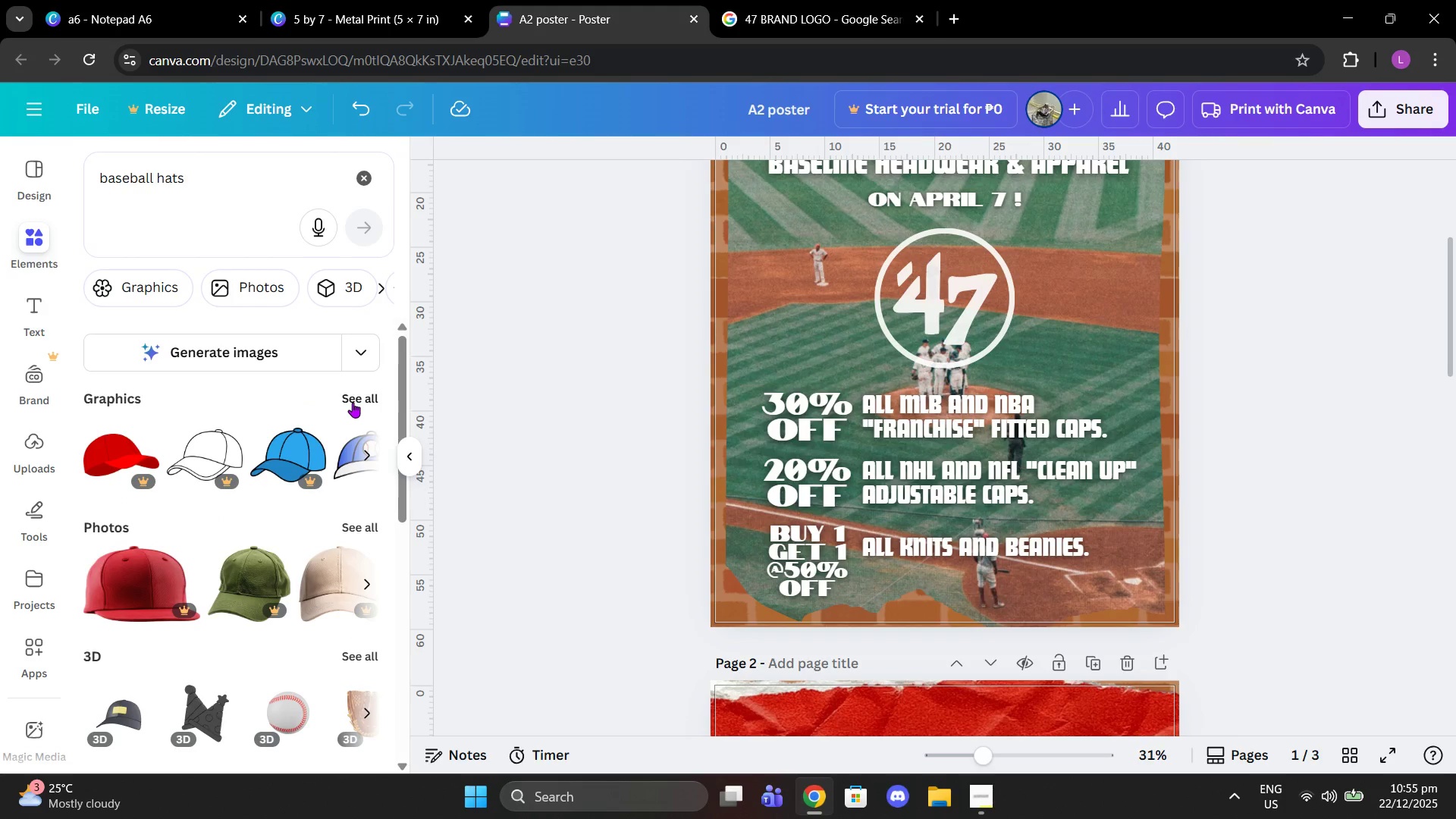 
left_click([366, 525])
 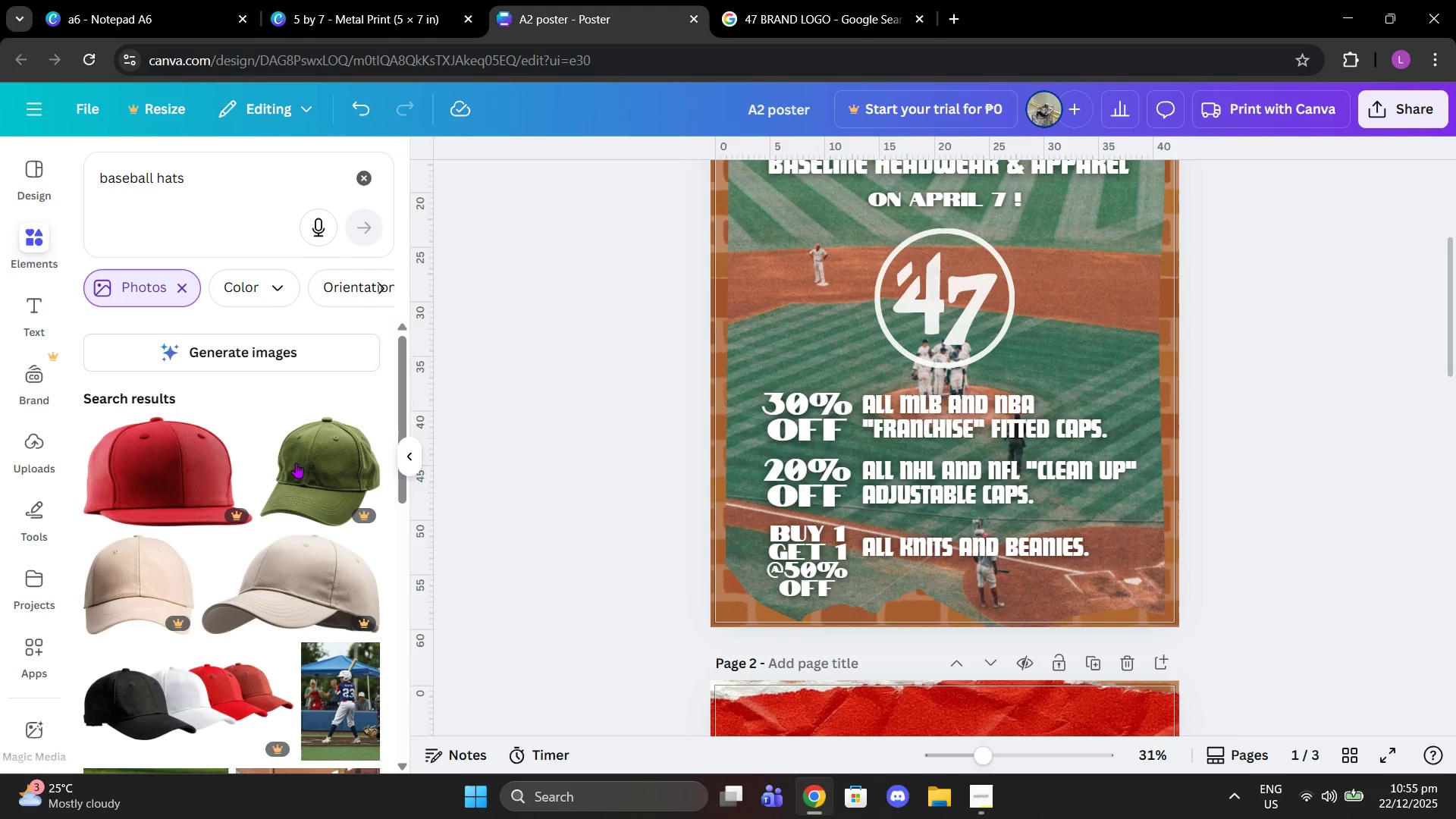 
scroll: coordinate [296, 463], scroll_direction: down, amount: 2.0
 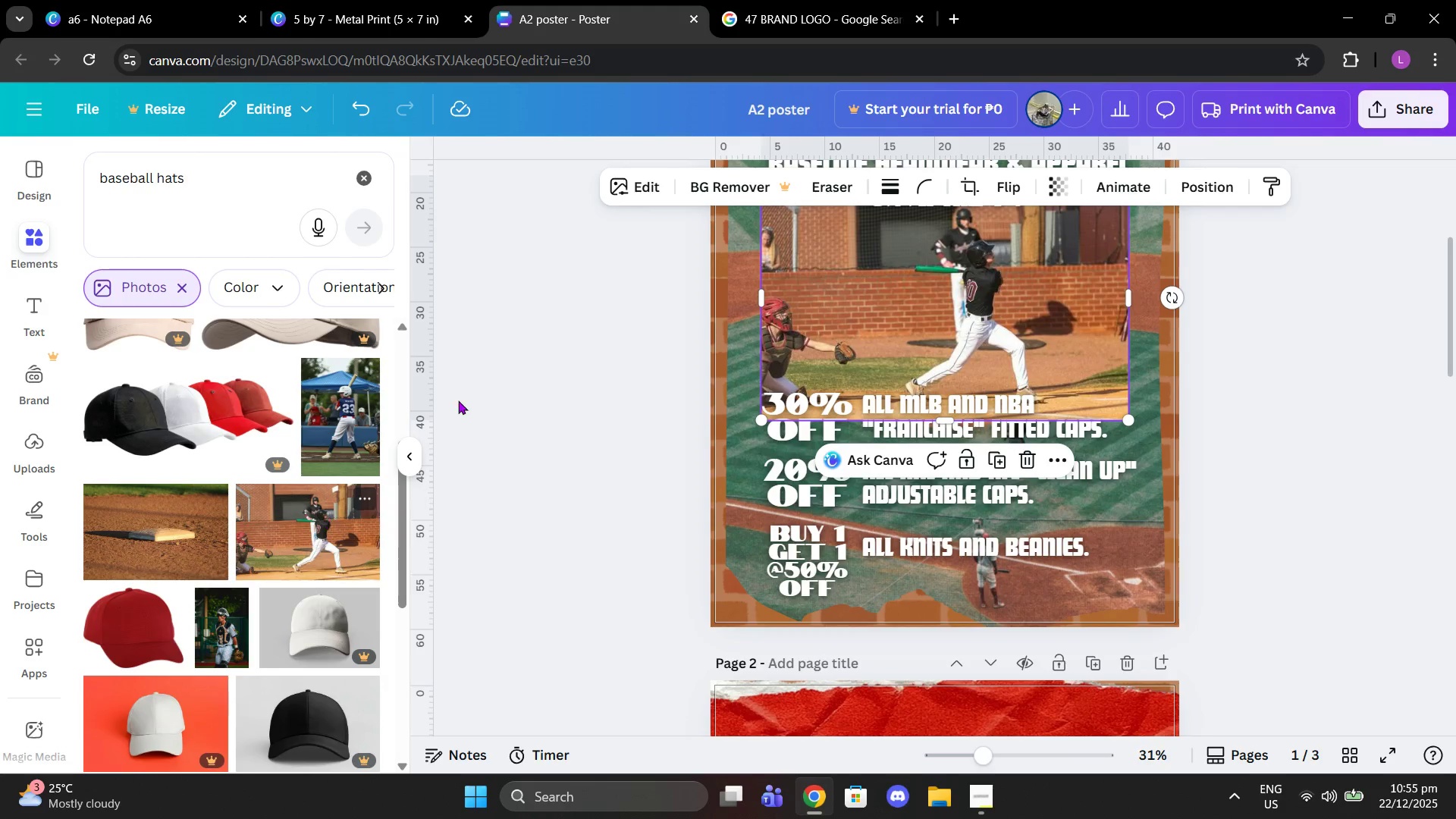 
left_click([1022, 463])
 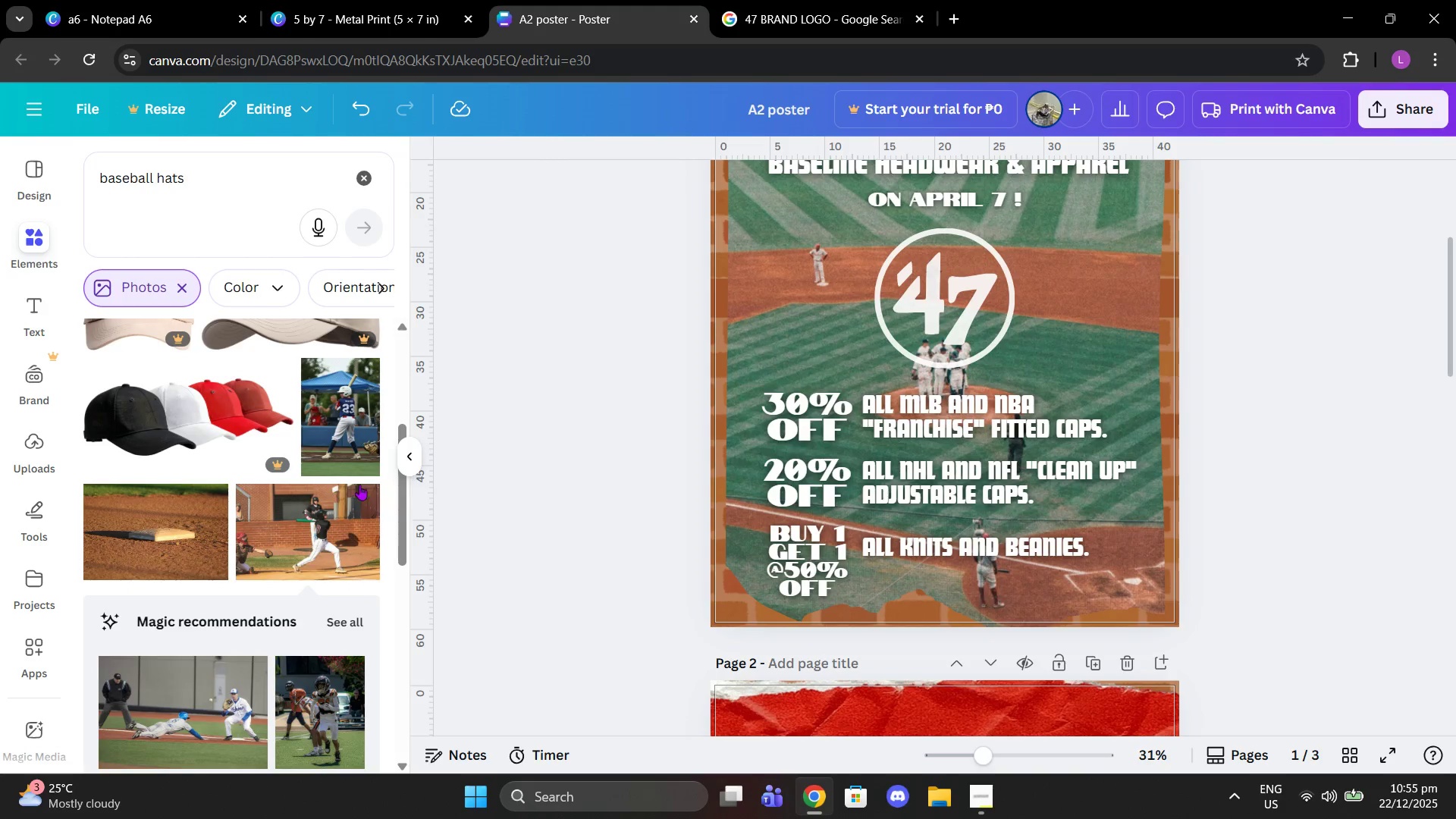 
scroll: coordinate [317, 492], scroll_direction: down, amount: 8.0
 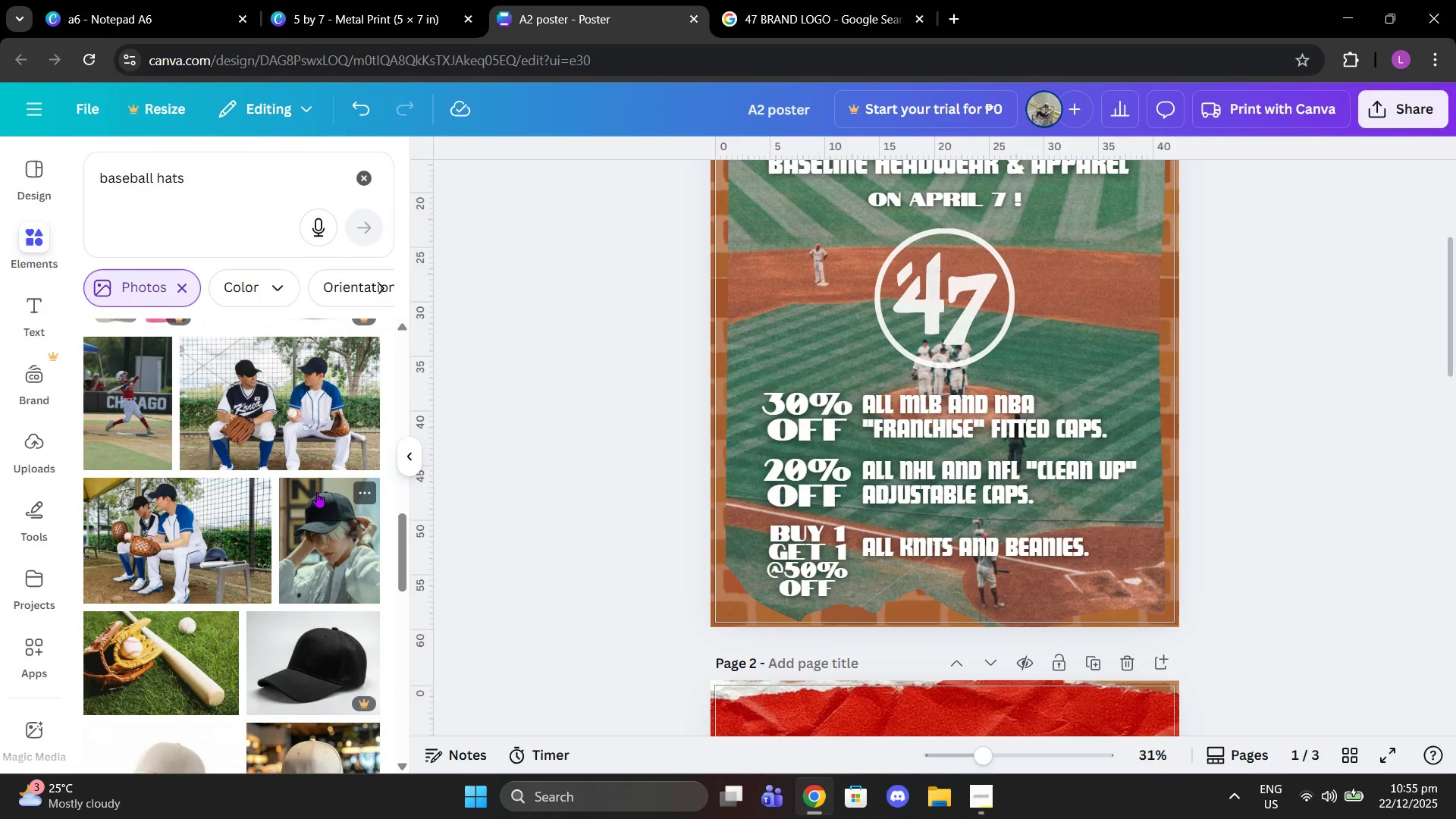 
left_click([317, 492])
 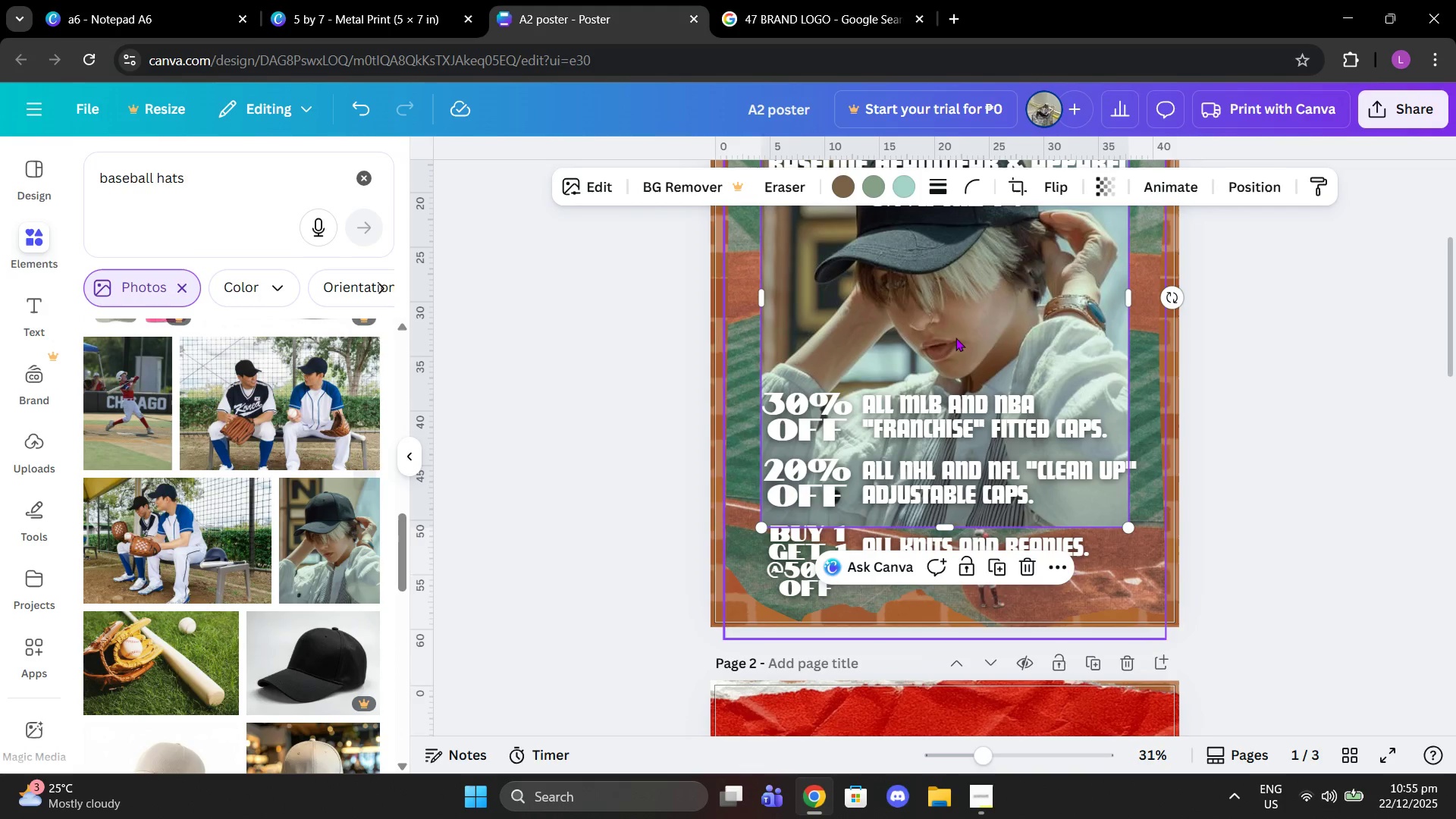 
scroll: coordinate [963, 344], scroll_direction: up, amount: 1.0
 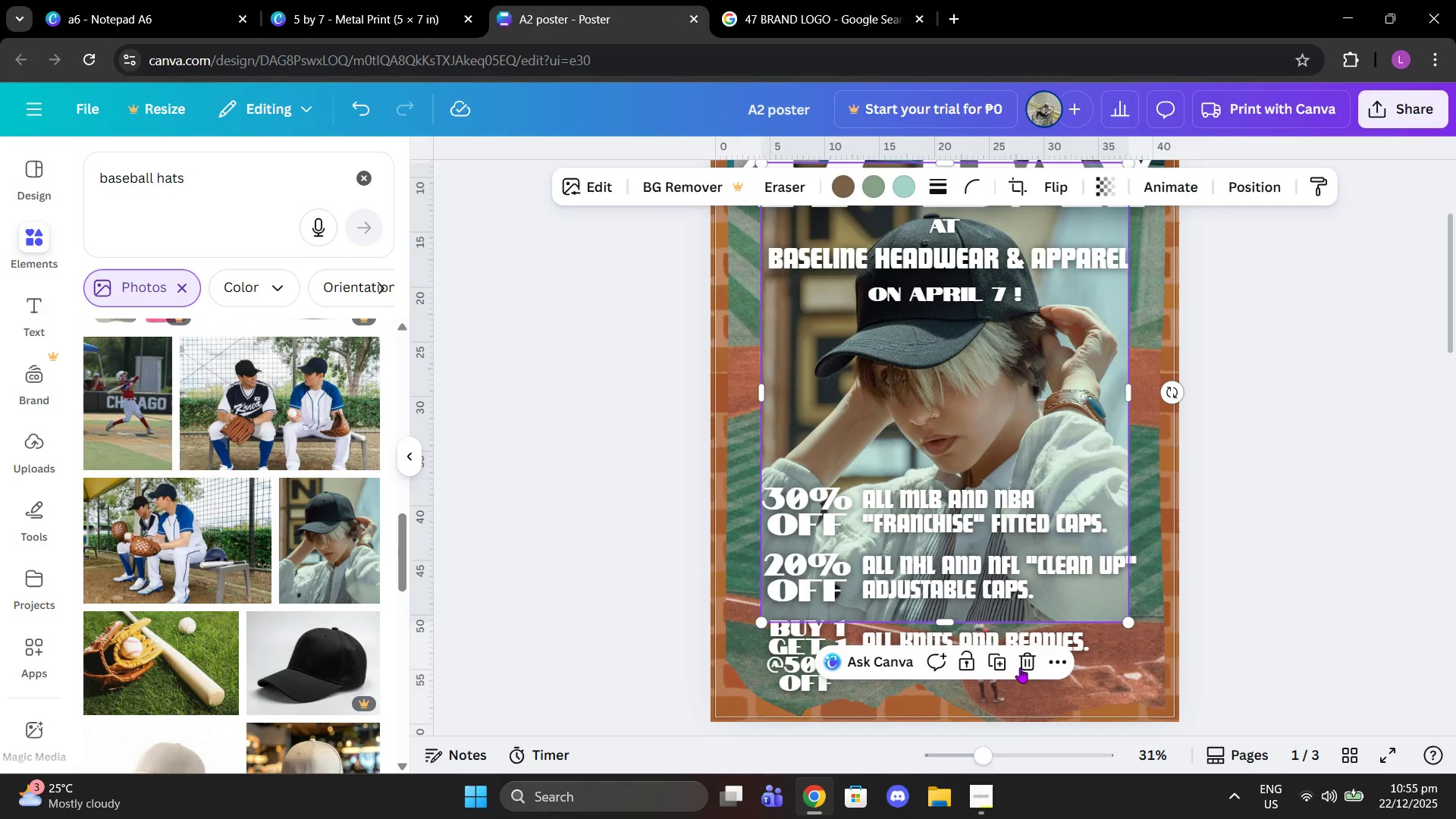 
left_click([1021, 668])
 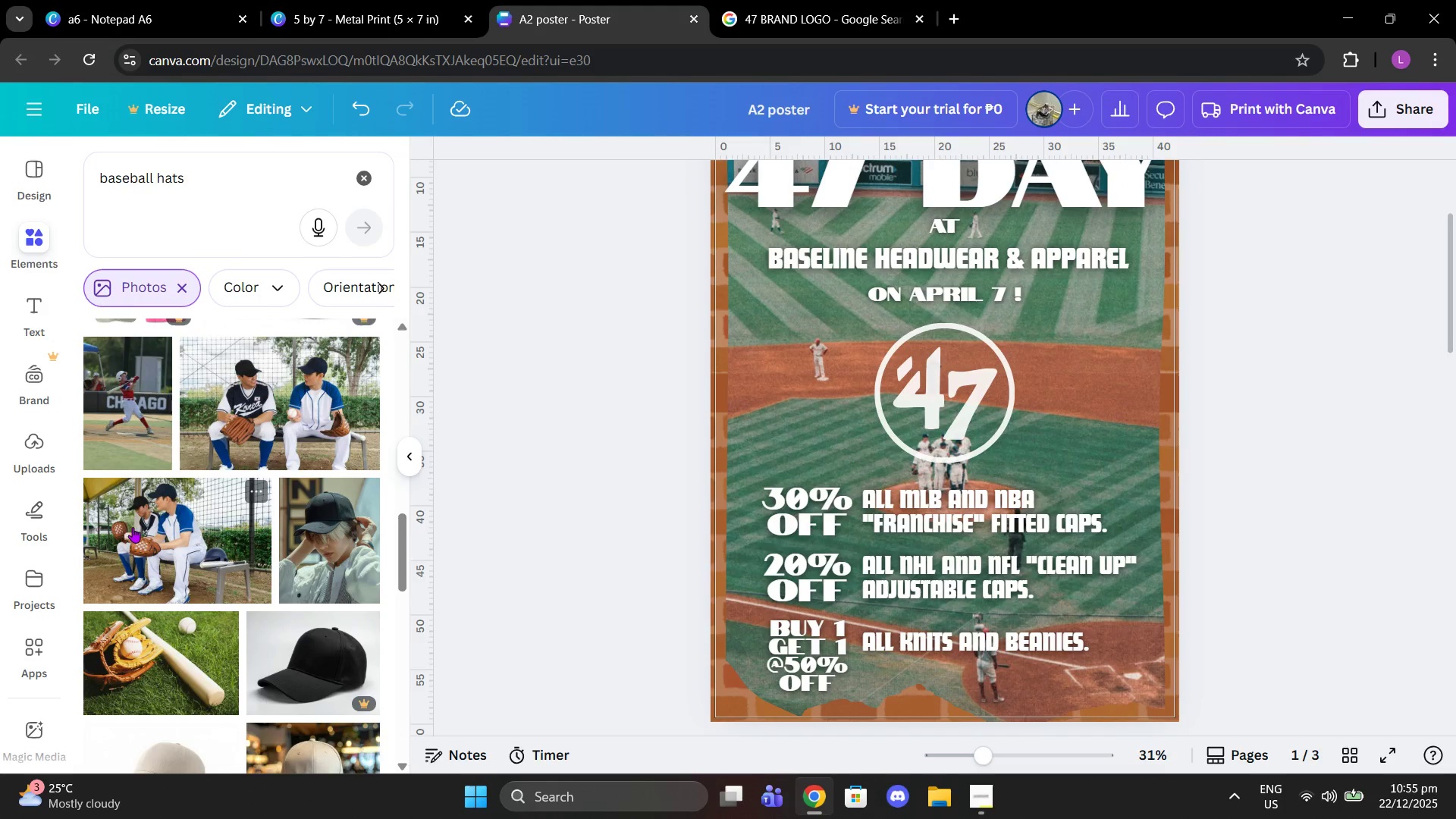 
scroll: coordinate [237, 515], scroll_direction: down, amount: 7.0
 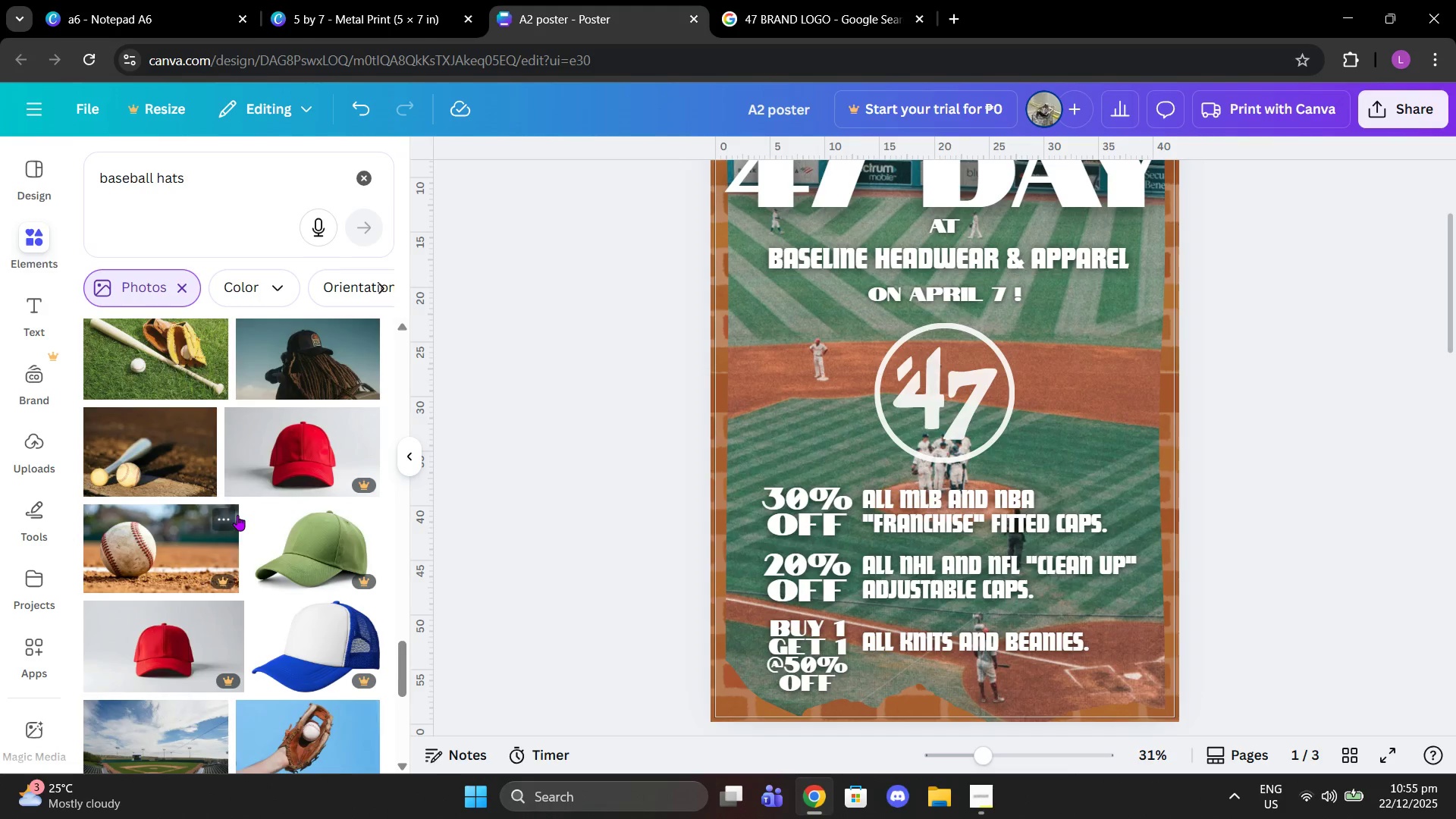 
scroll: coordinate [236, 515], scroll_direction: down, amount: 3.0
 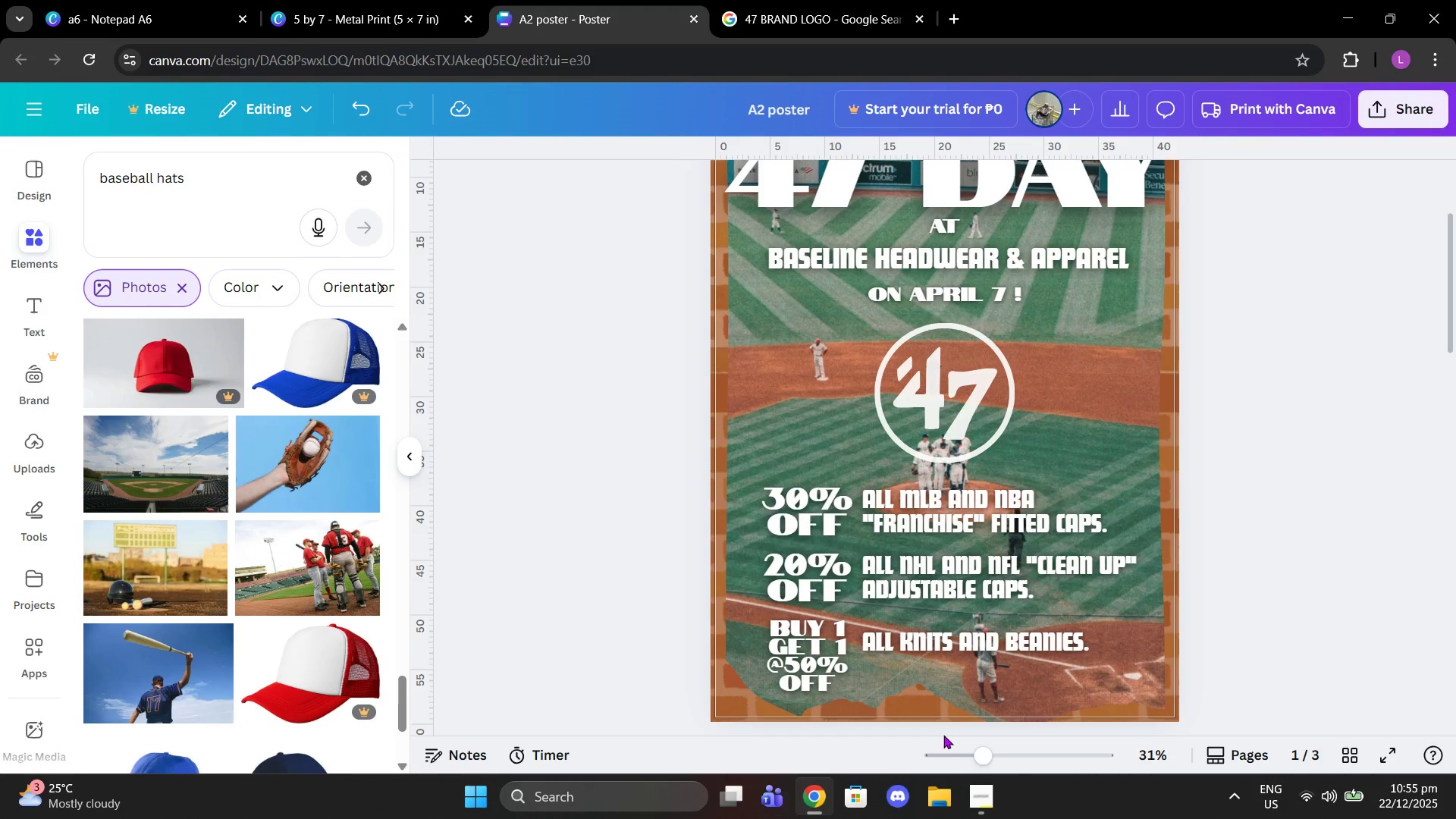 
left_click([977, 810])